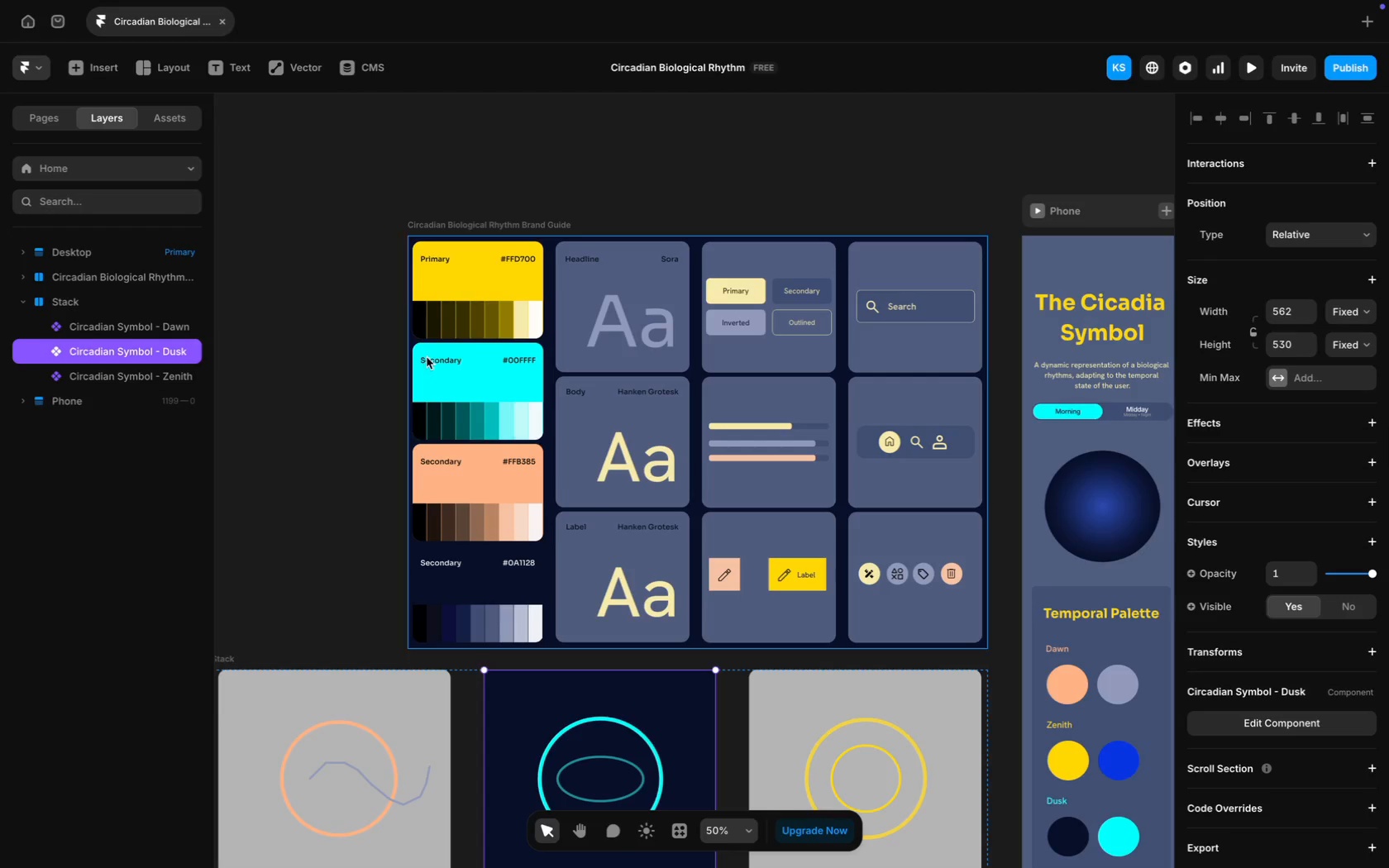 
scroll: coordinate [449, 370], scroll_direction: down, amount: 13.0